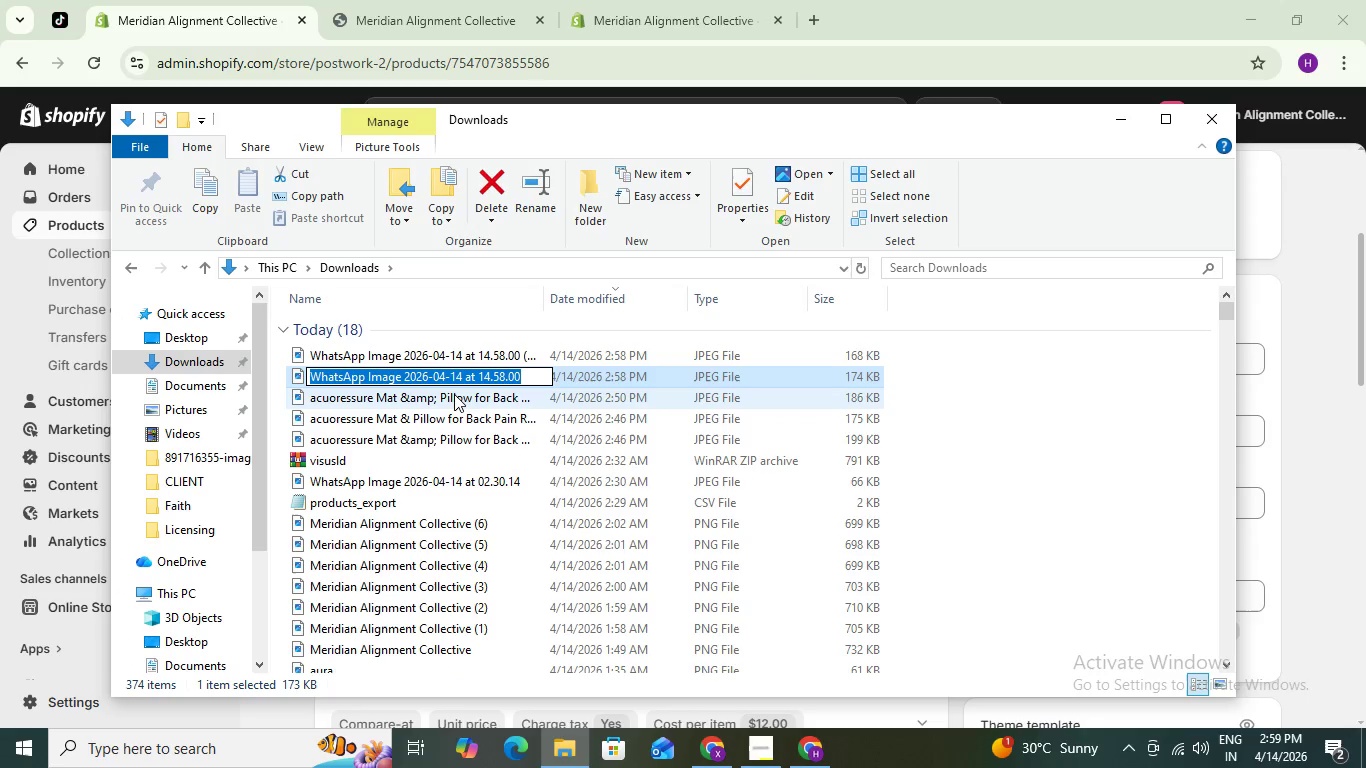 
key(Control+V)
 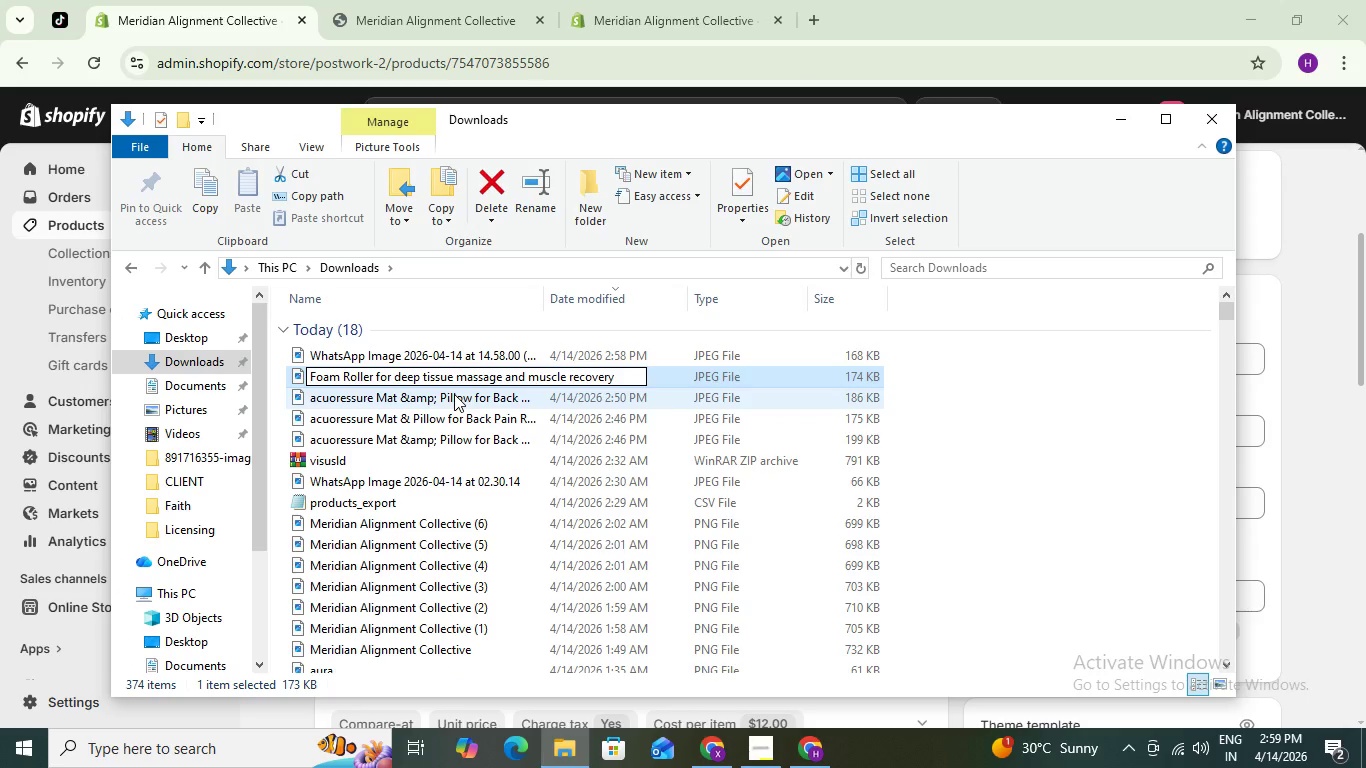 
key(Enter)
 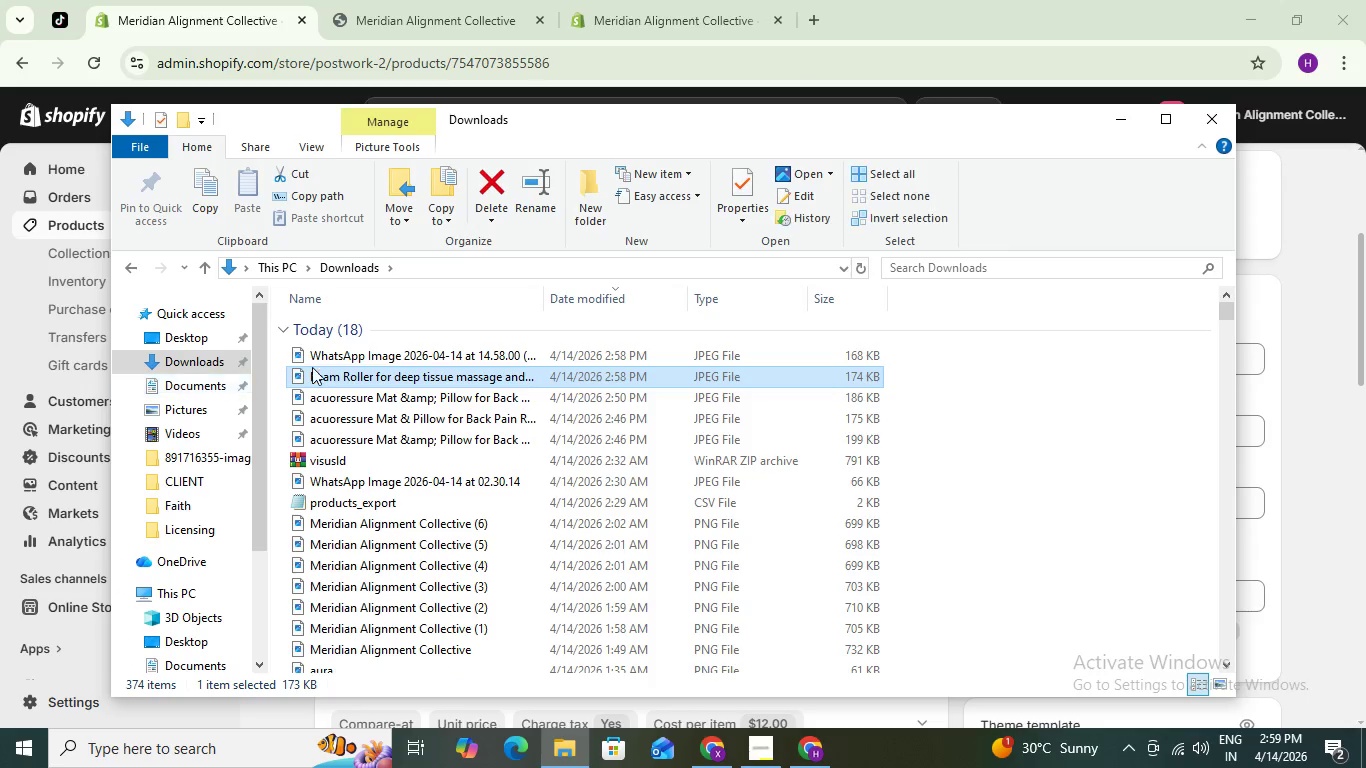 
right_click([321, 357])
 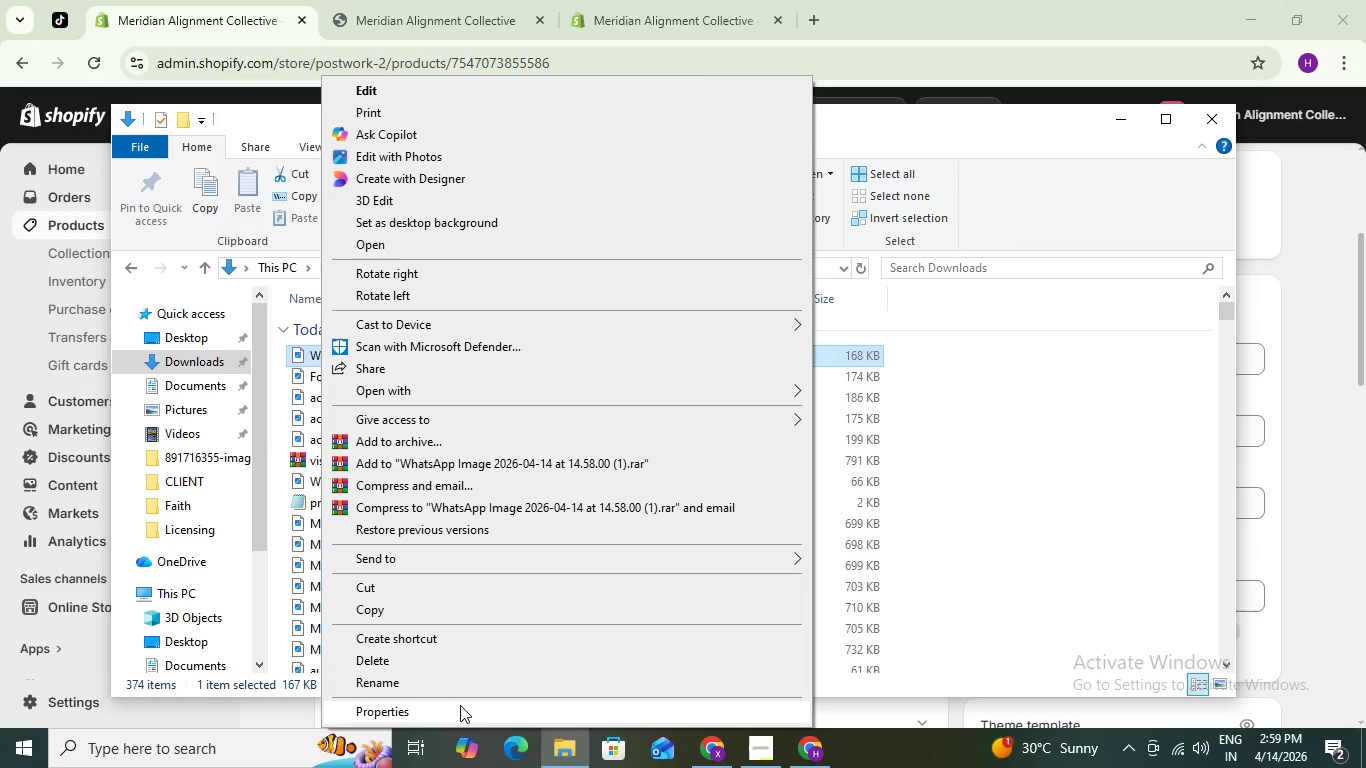 
left_click([450, 682])
 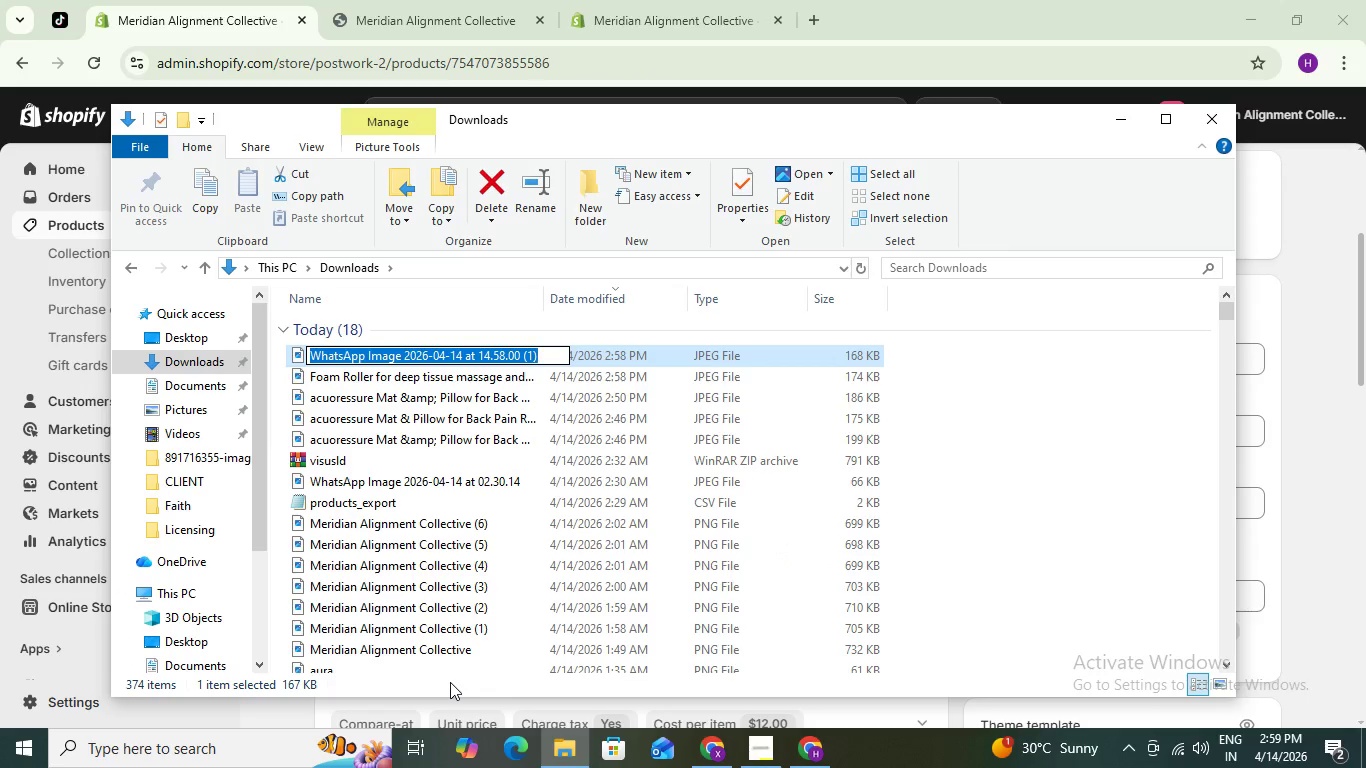 
key(Control+V)
 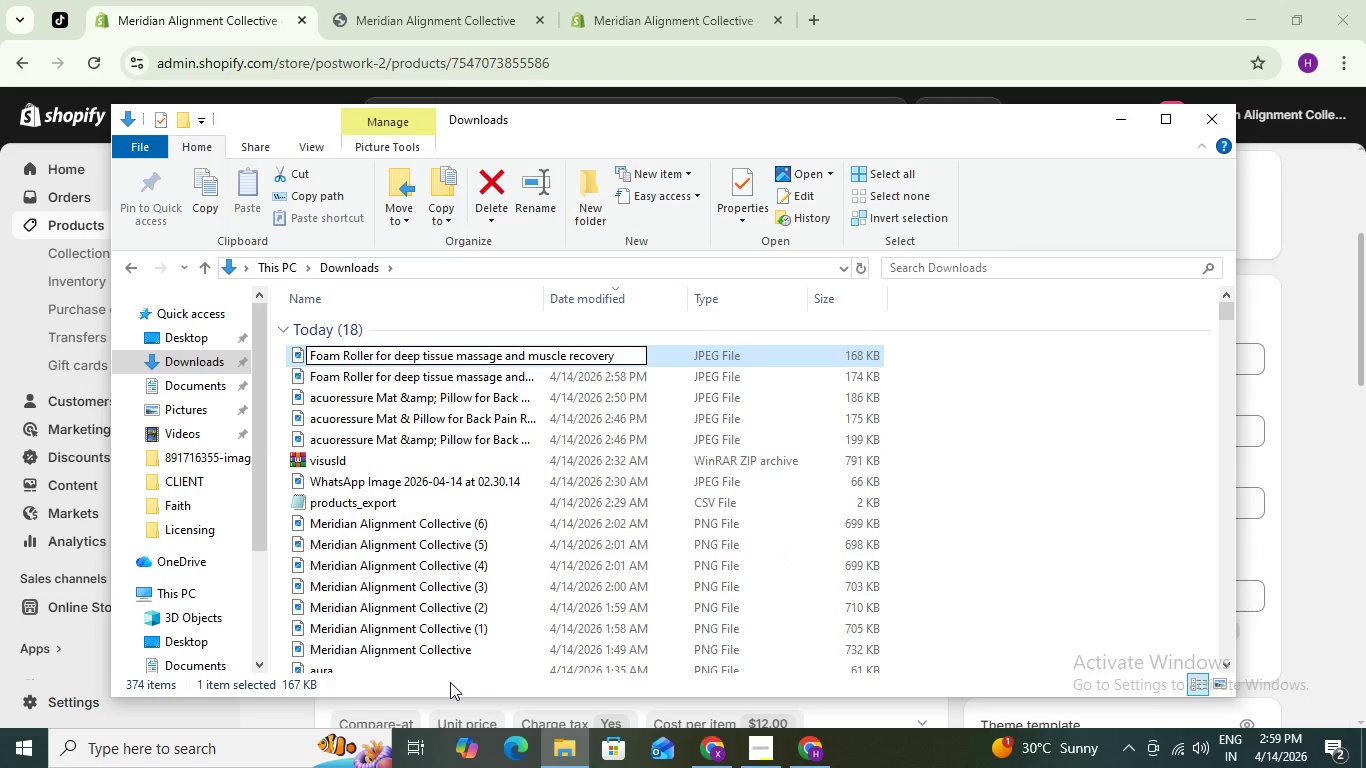 
key(2)
 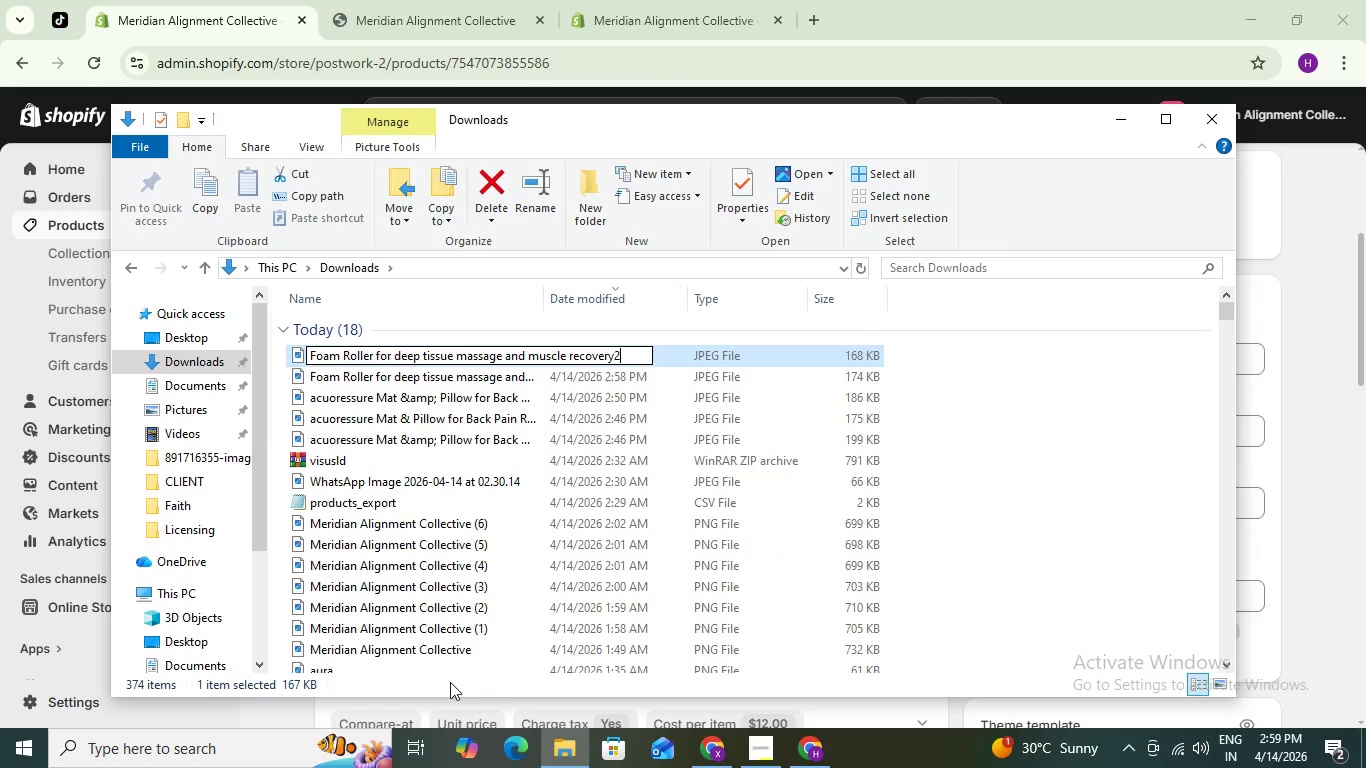 
key(Enter)
 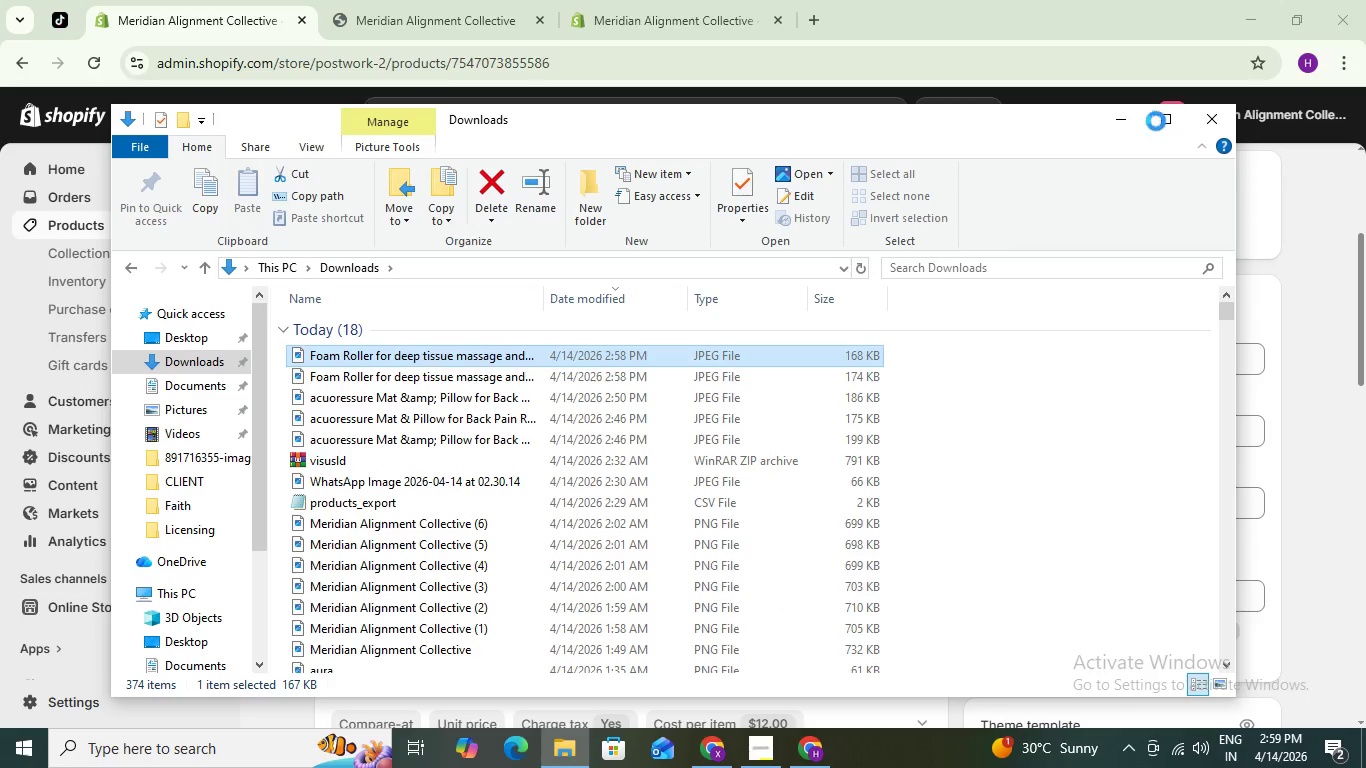 
left_click([1125, 122])
 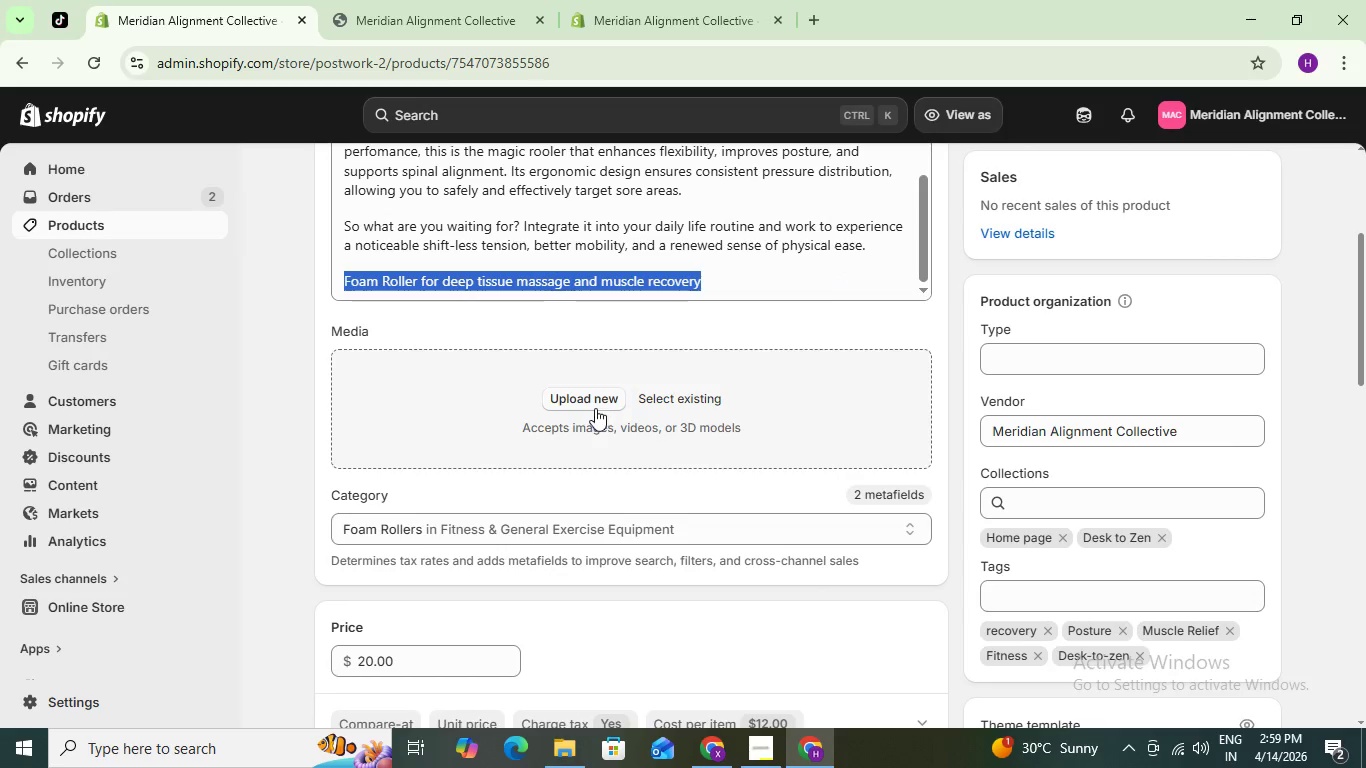 
left_click([592, 402])
 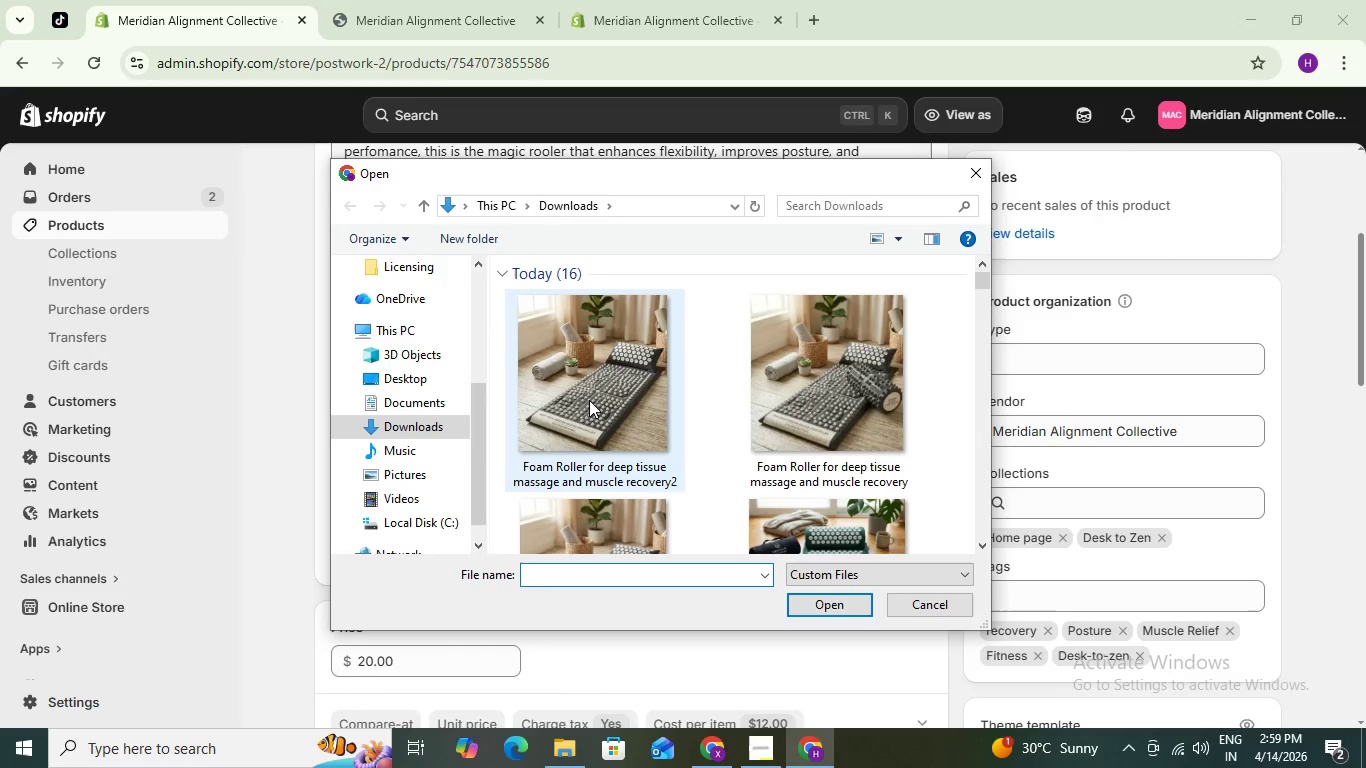 
hold_key(key=ControlLeft, duration=1.01)
left_click([589, 400])
 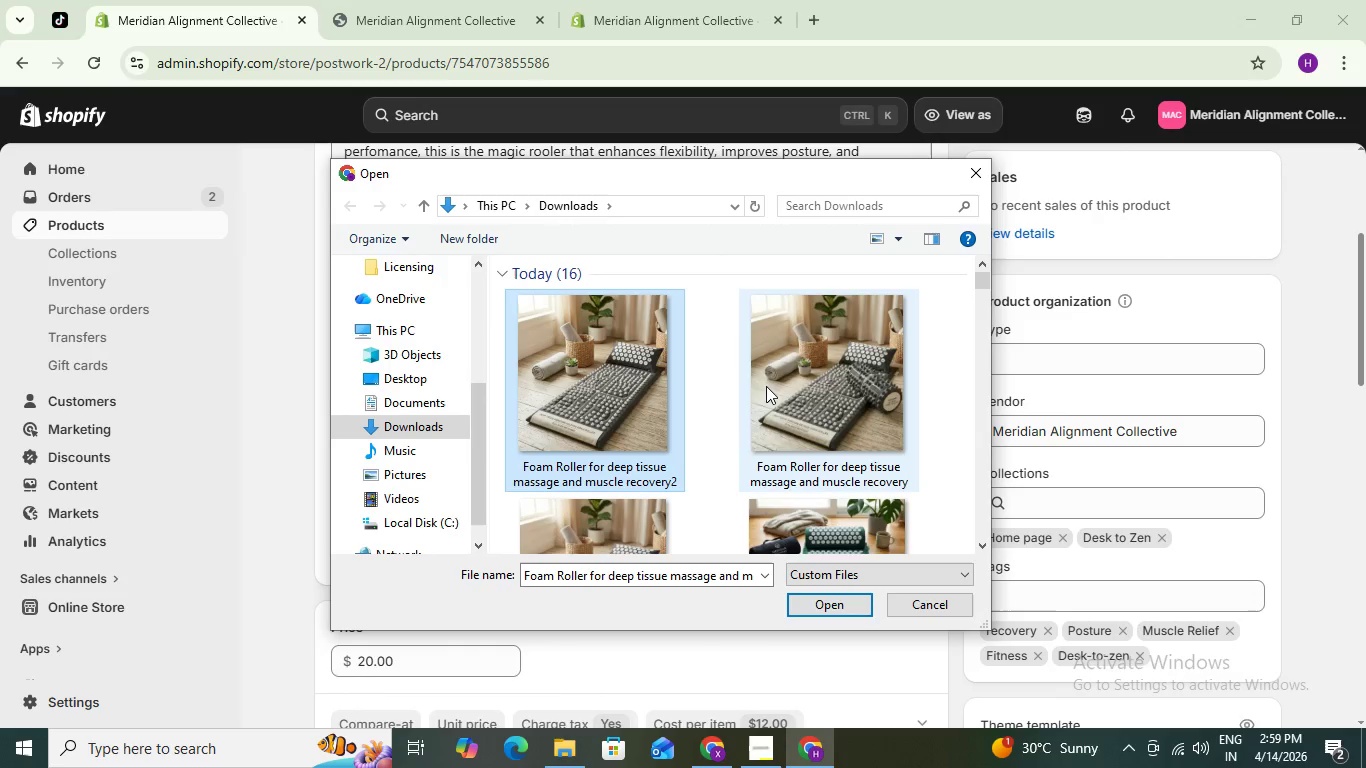 
left_click([768, 386])
 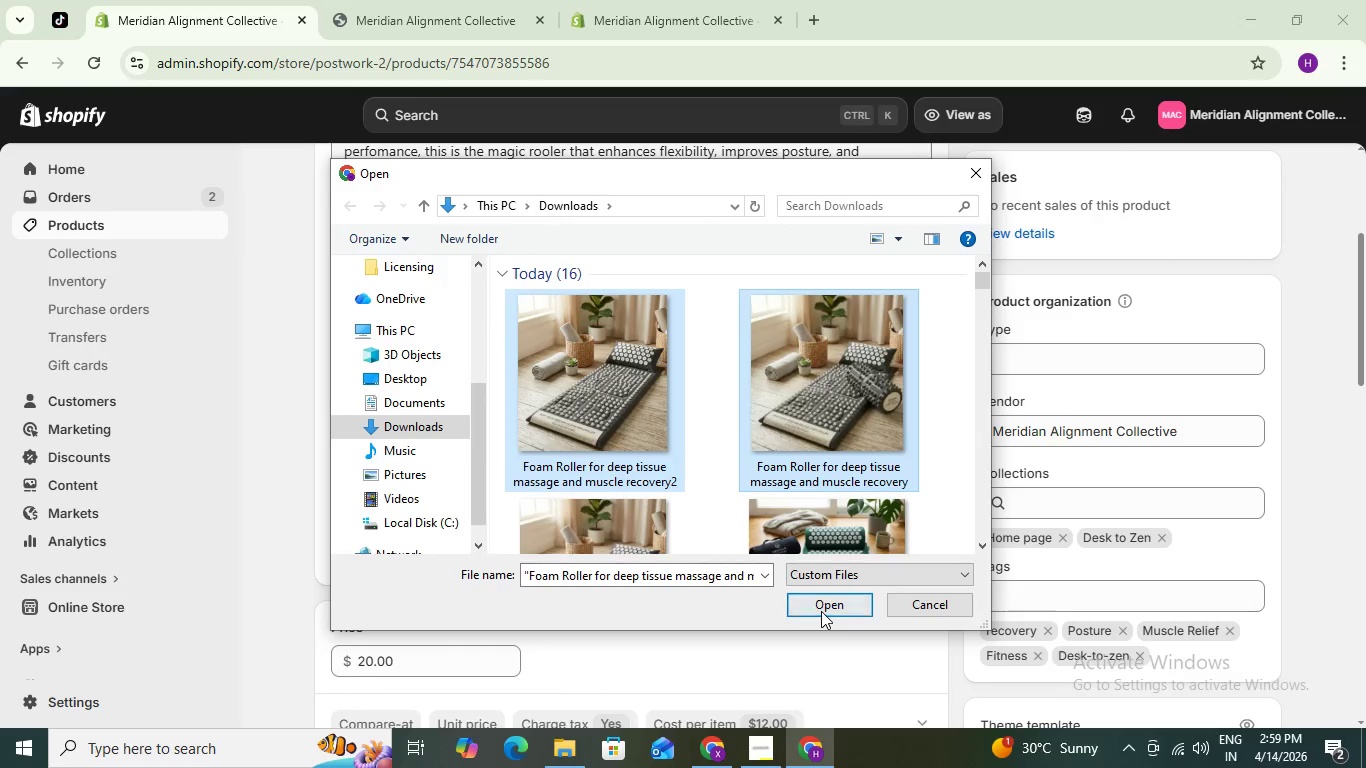 
left_click([821, 611])
 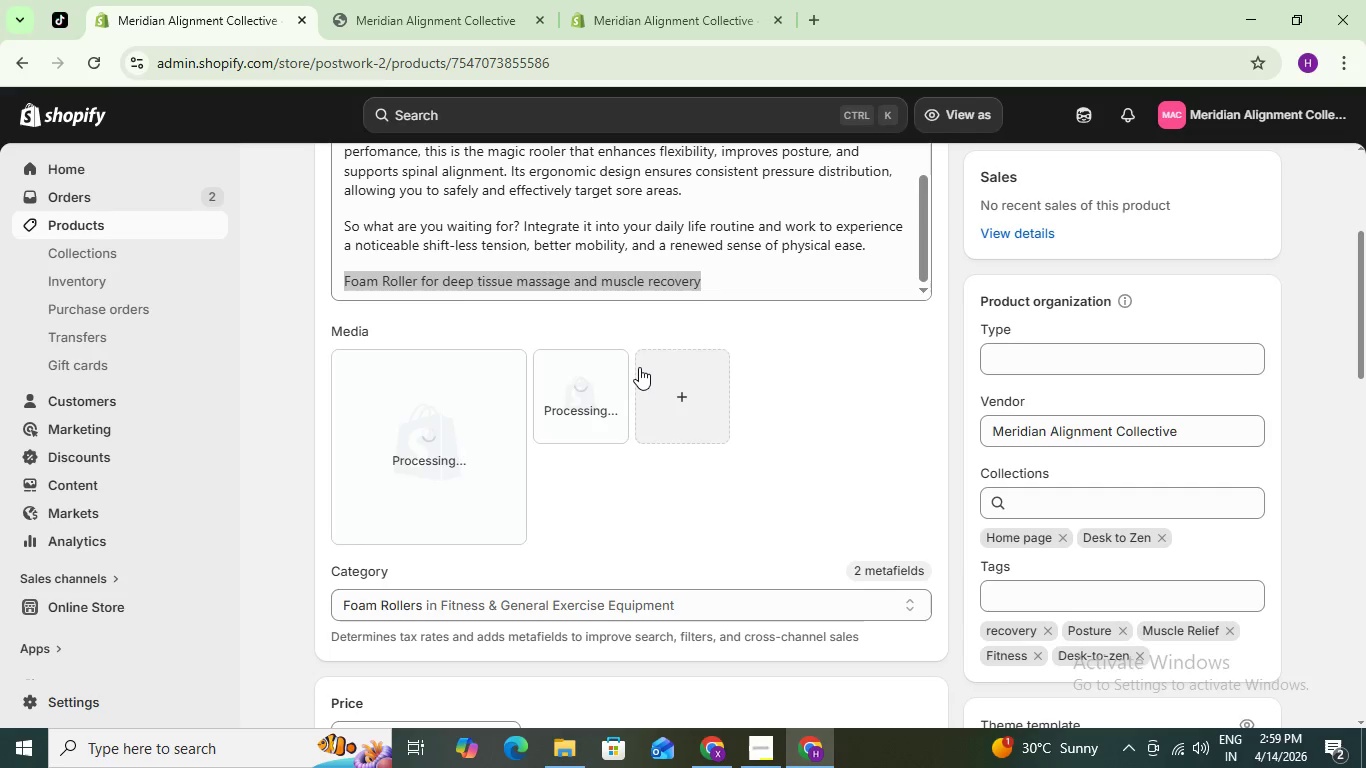 
wait(9.08)
 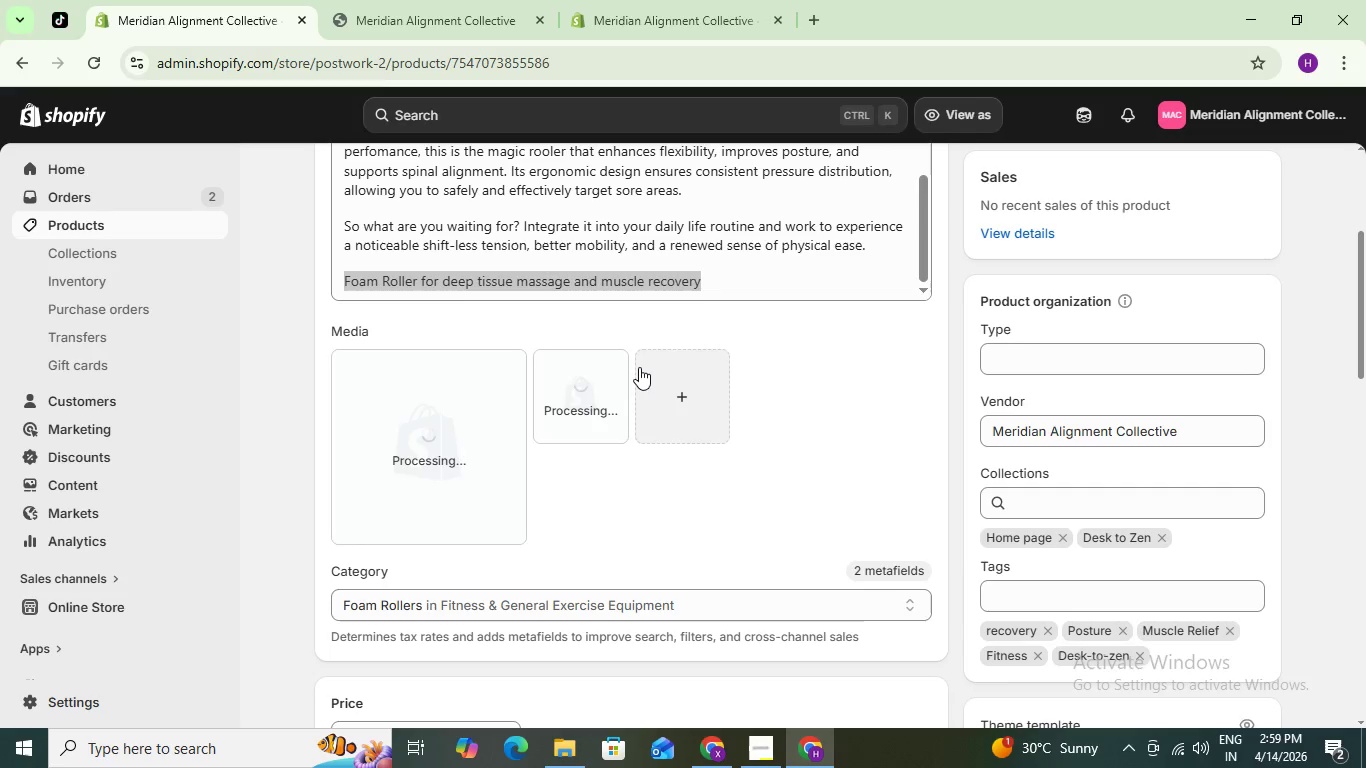 
left_click_drag(start_coordinate=[597, 413], to_coordinate=[403, 454])
 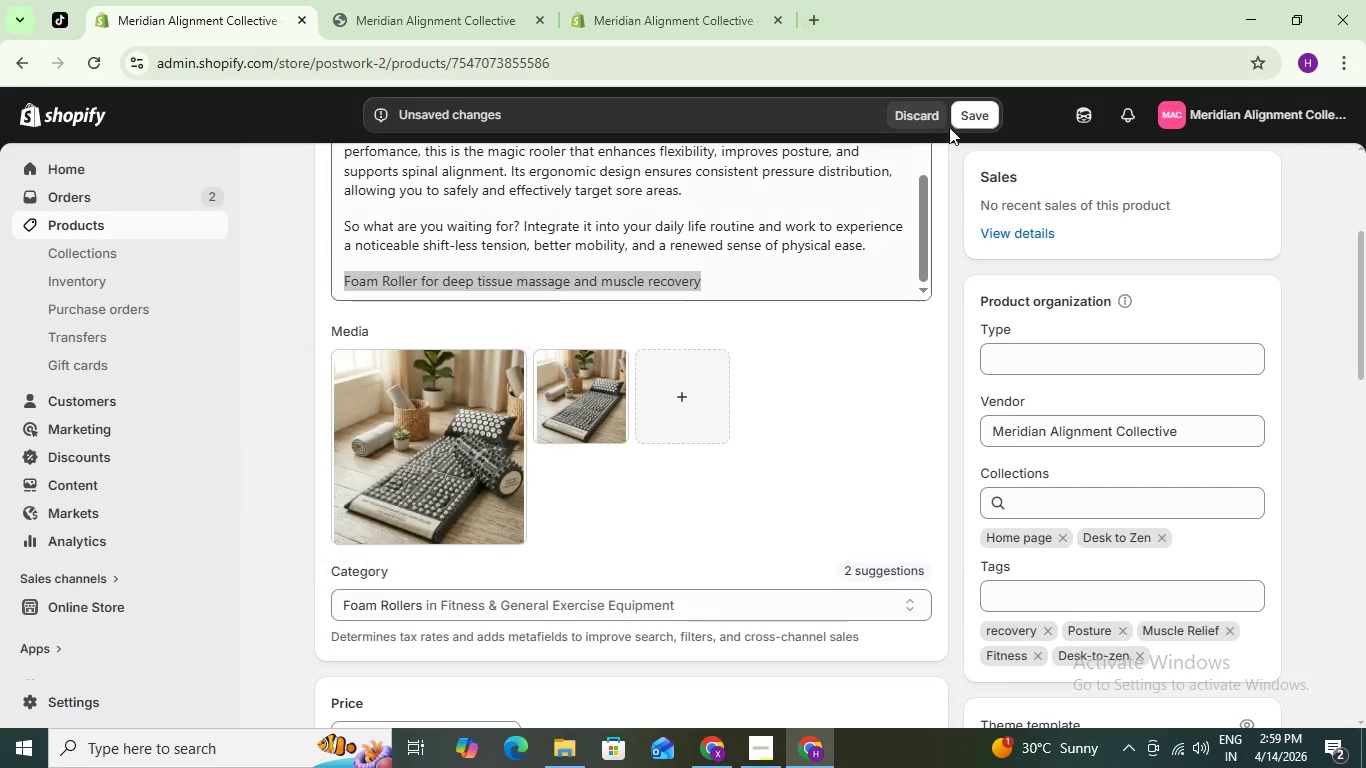 
left_click([964, 120])
 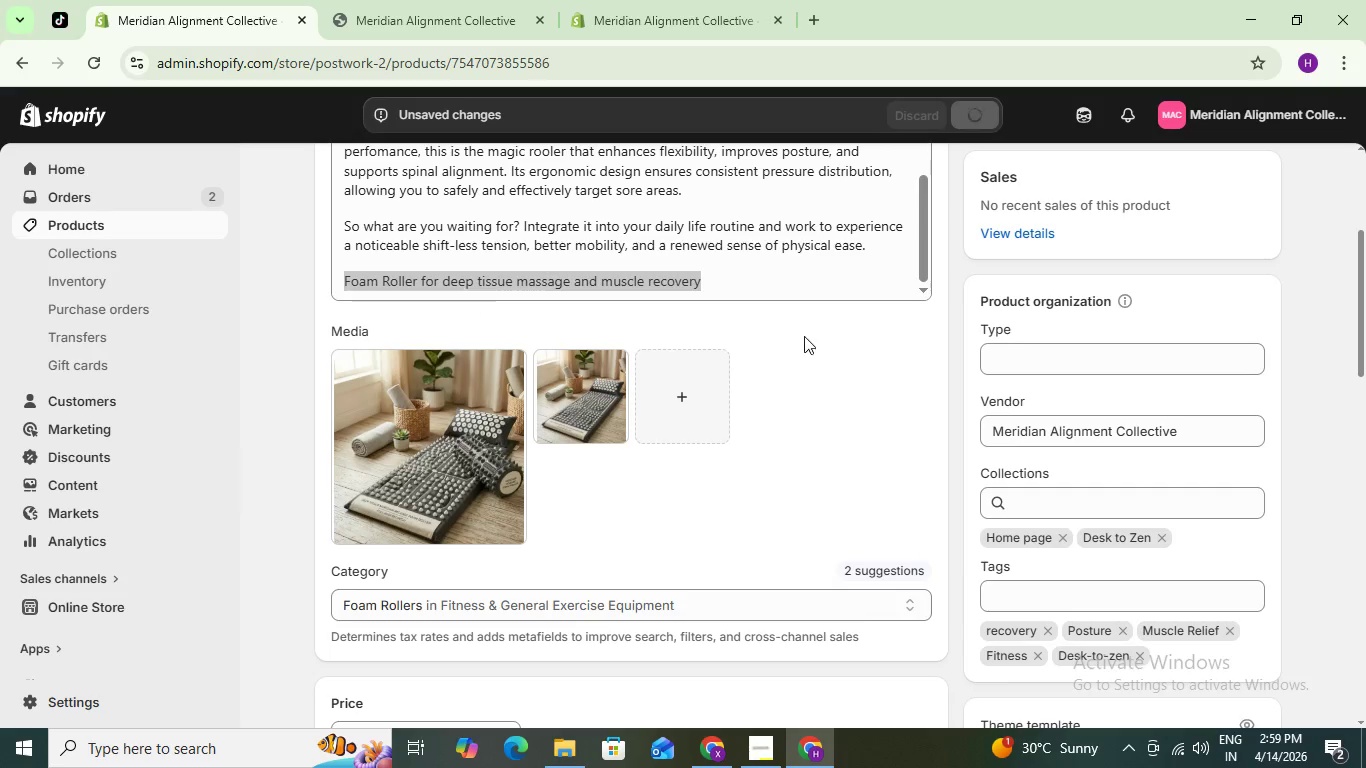 
scroll: coordinate [732, 377], scroll_direction: down, amount: 3.0
 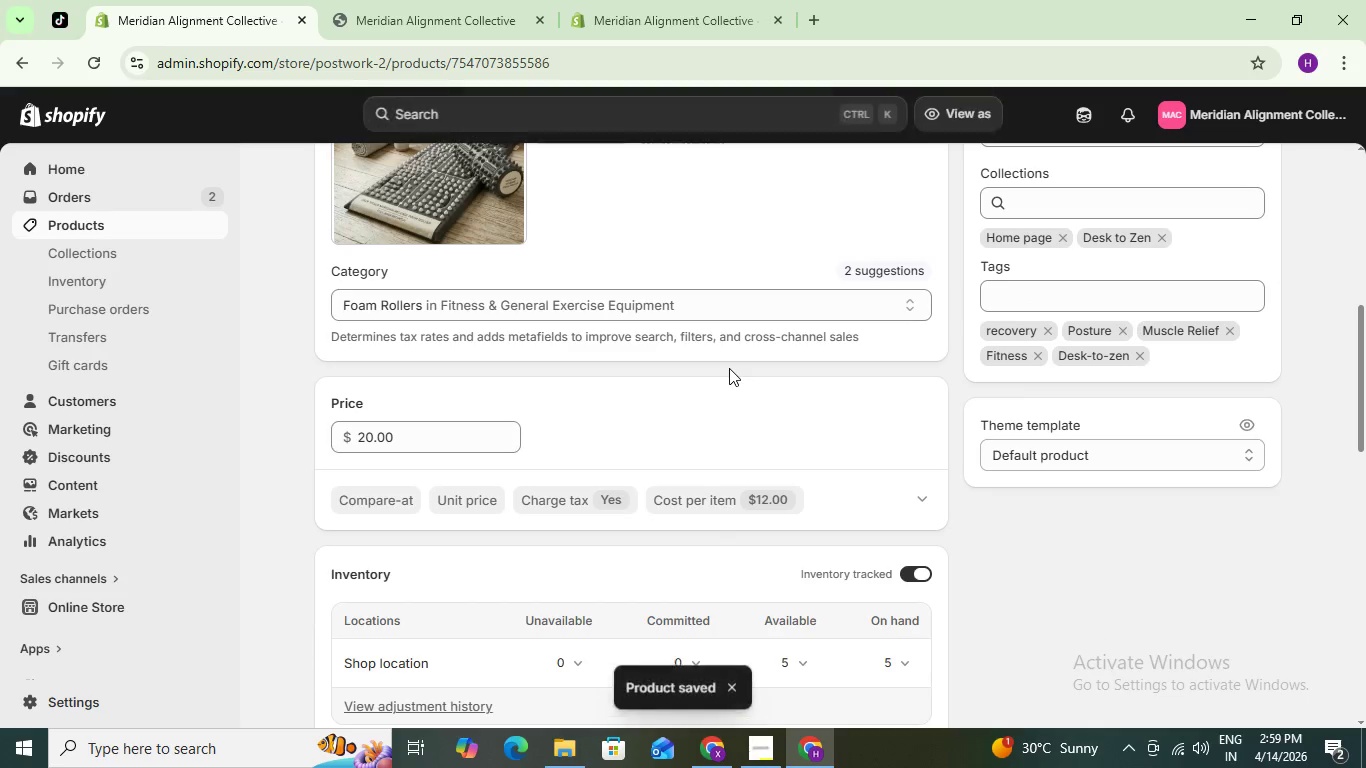 
scroll: coordinate [669, 308], scroll_direction: up, amount: 17.0
 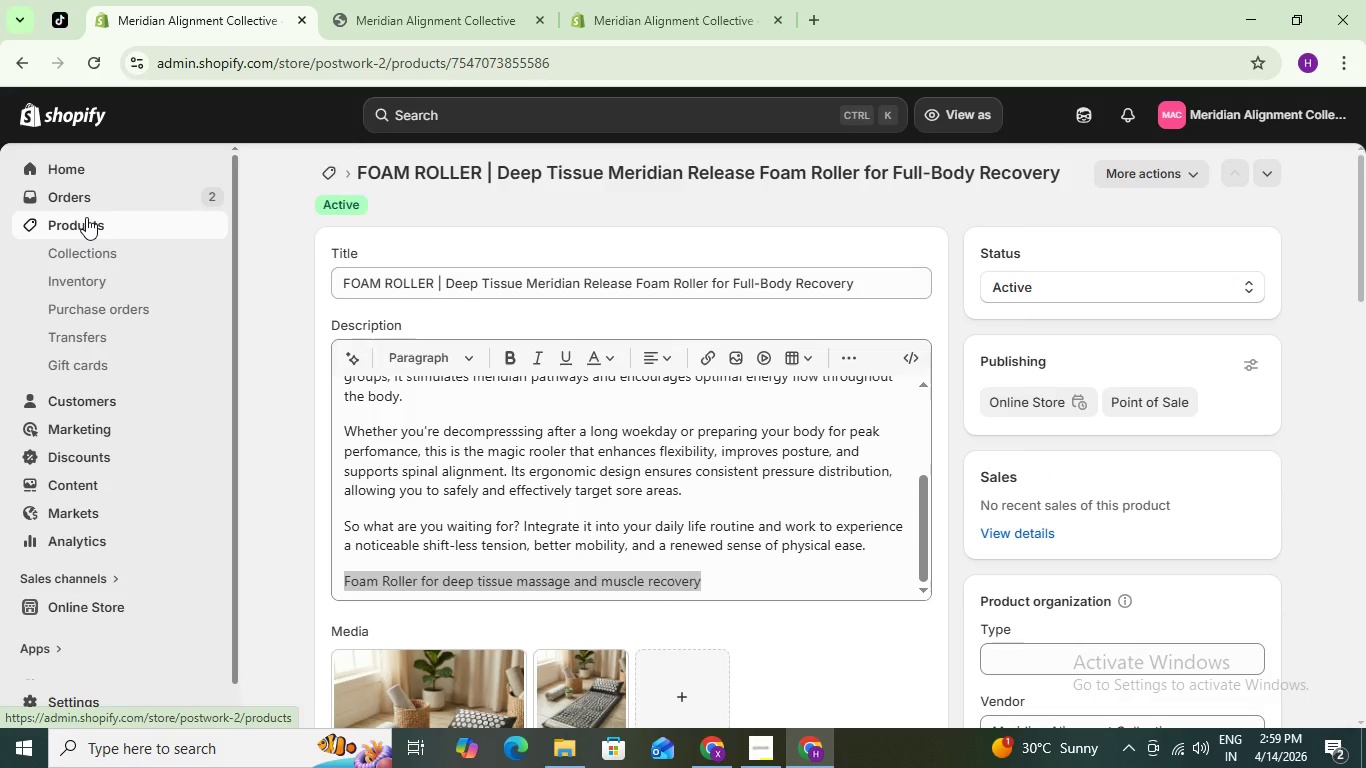 
left_click([86, 217])
 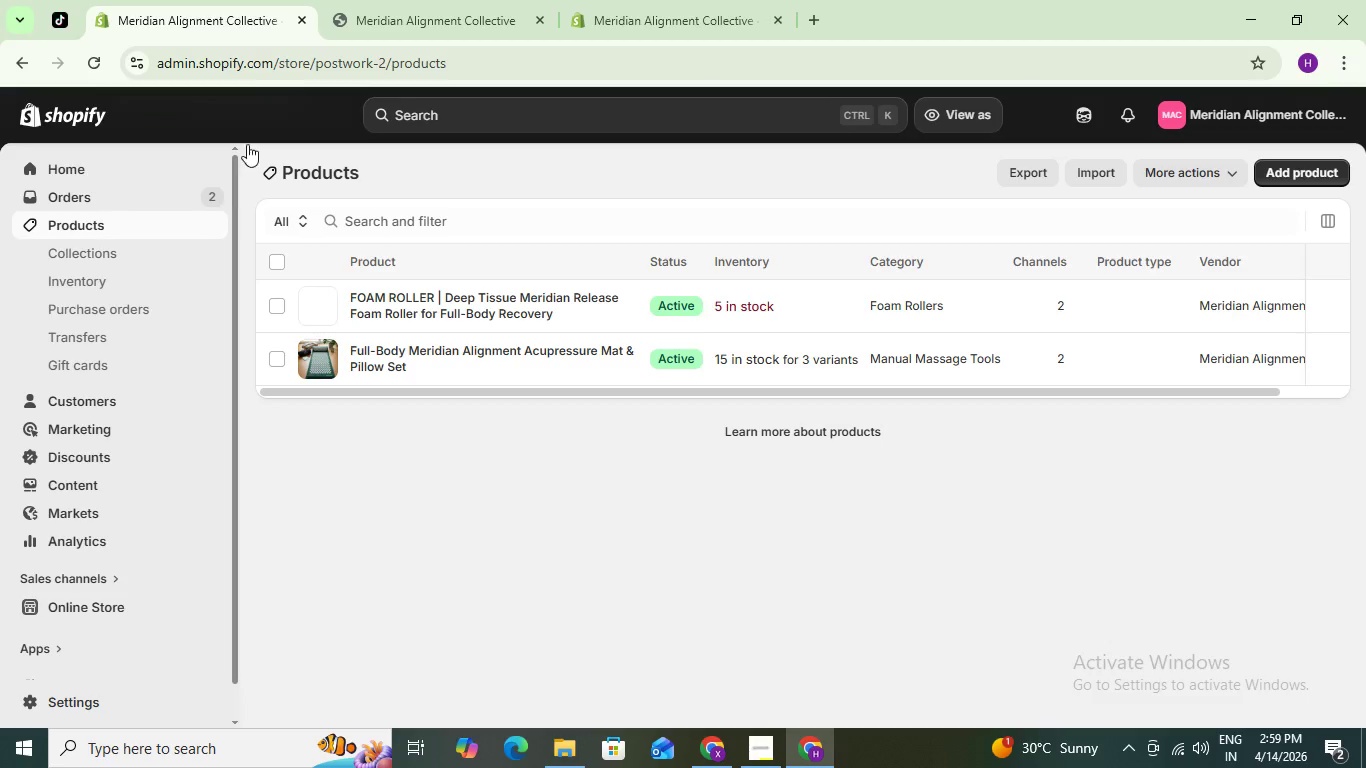 
left_click([427, 0])
 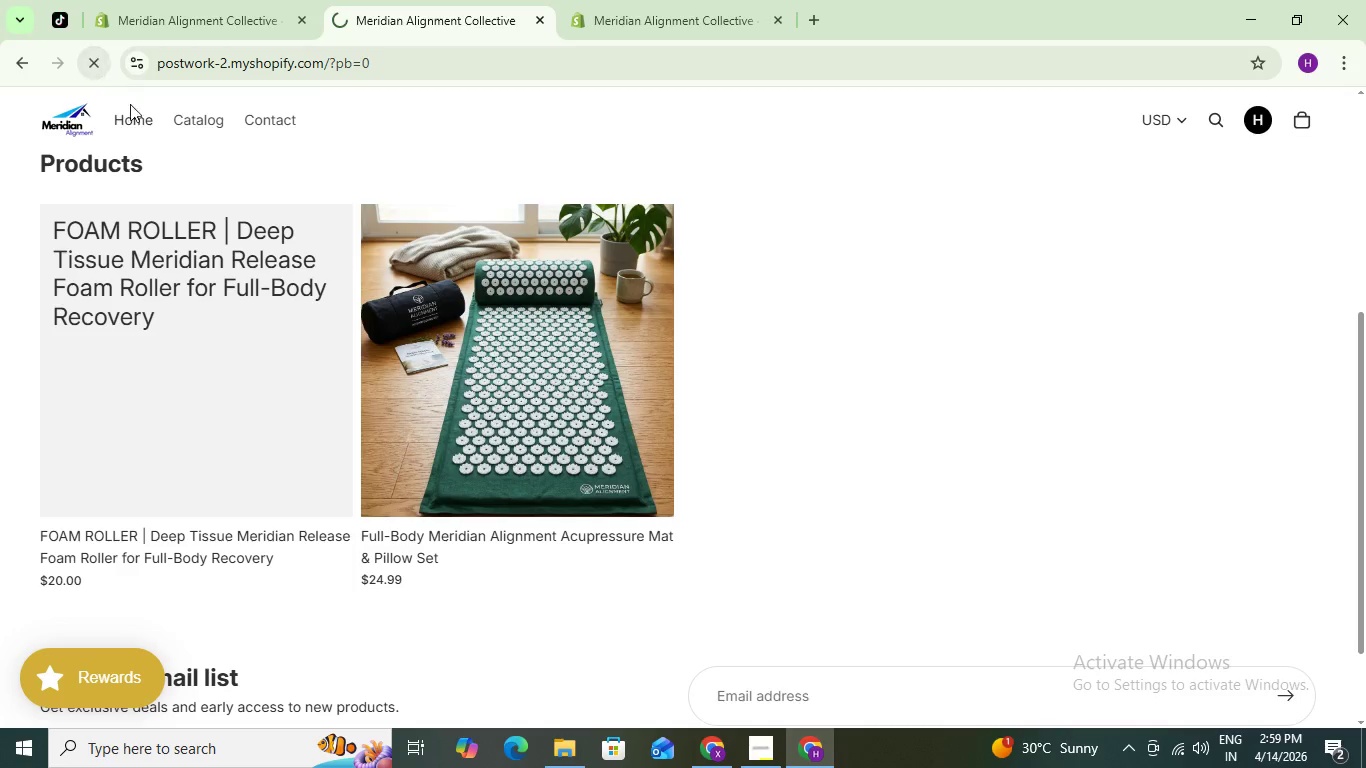 
scroll: coordinate [559, 371], scroll_direction: up, amount: 5.0
 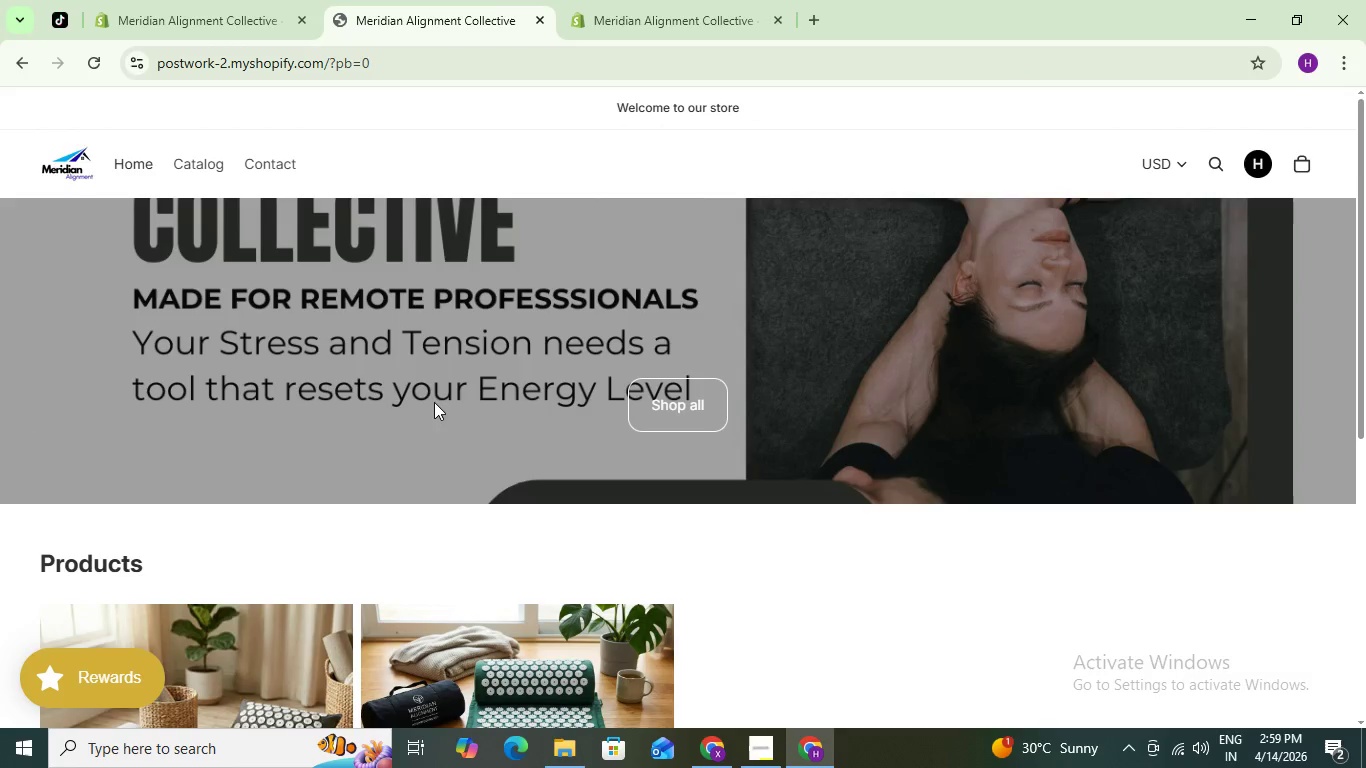 
scroll: coordinate [434, 400], scroll_direction: down, amount: 3.0
 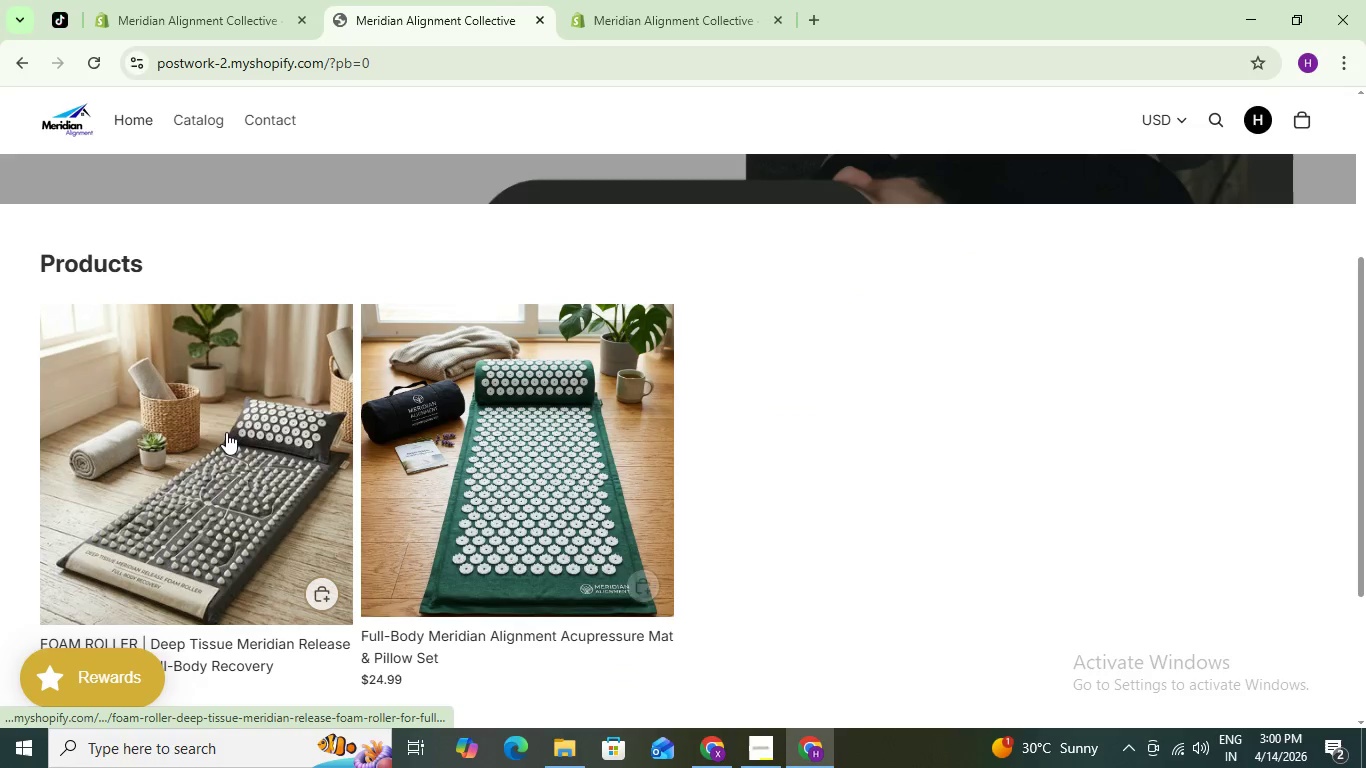 
wait(6.46)
 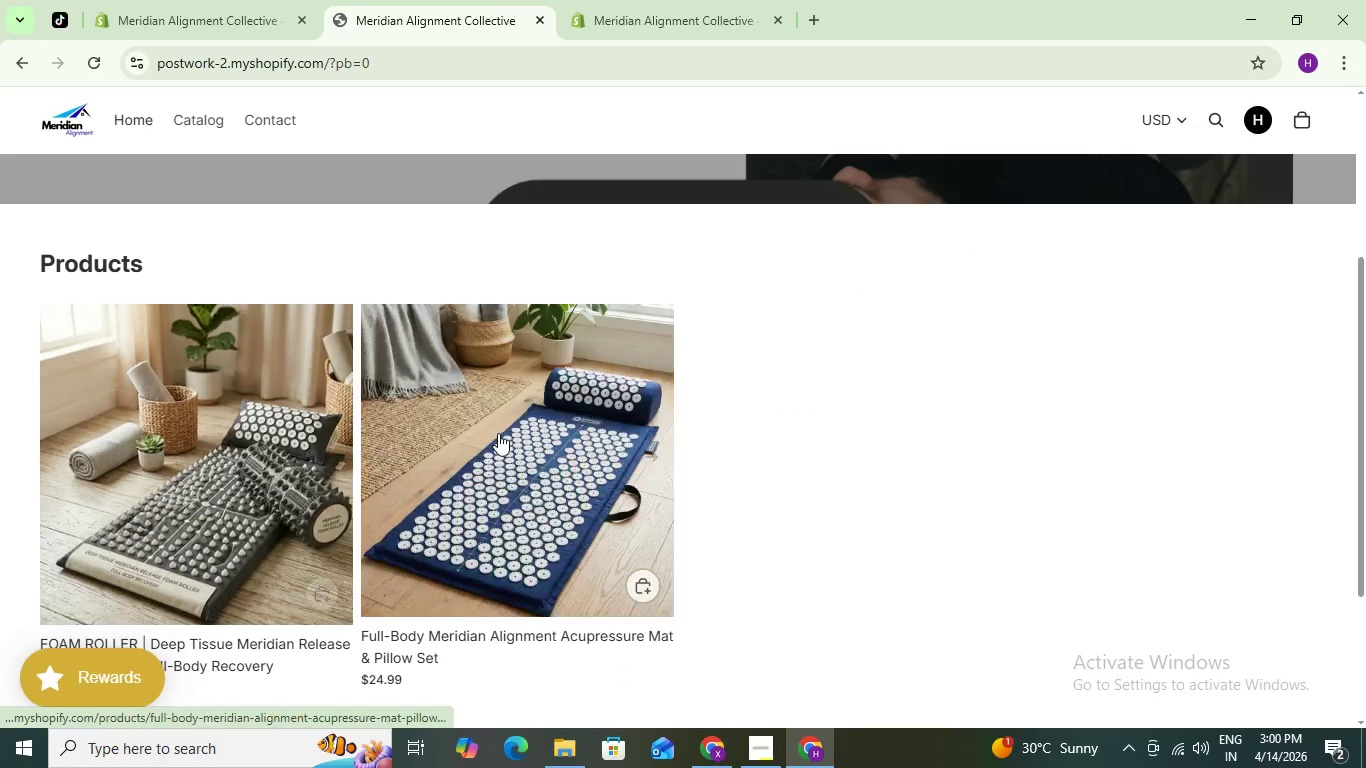 
left_click([185, 5])